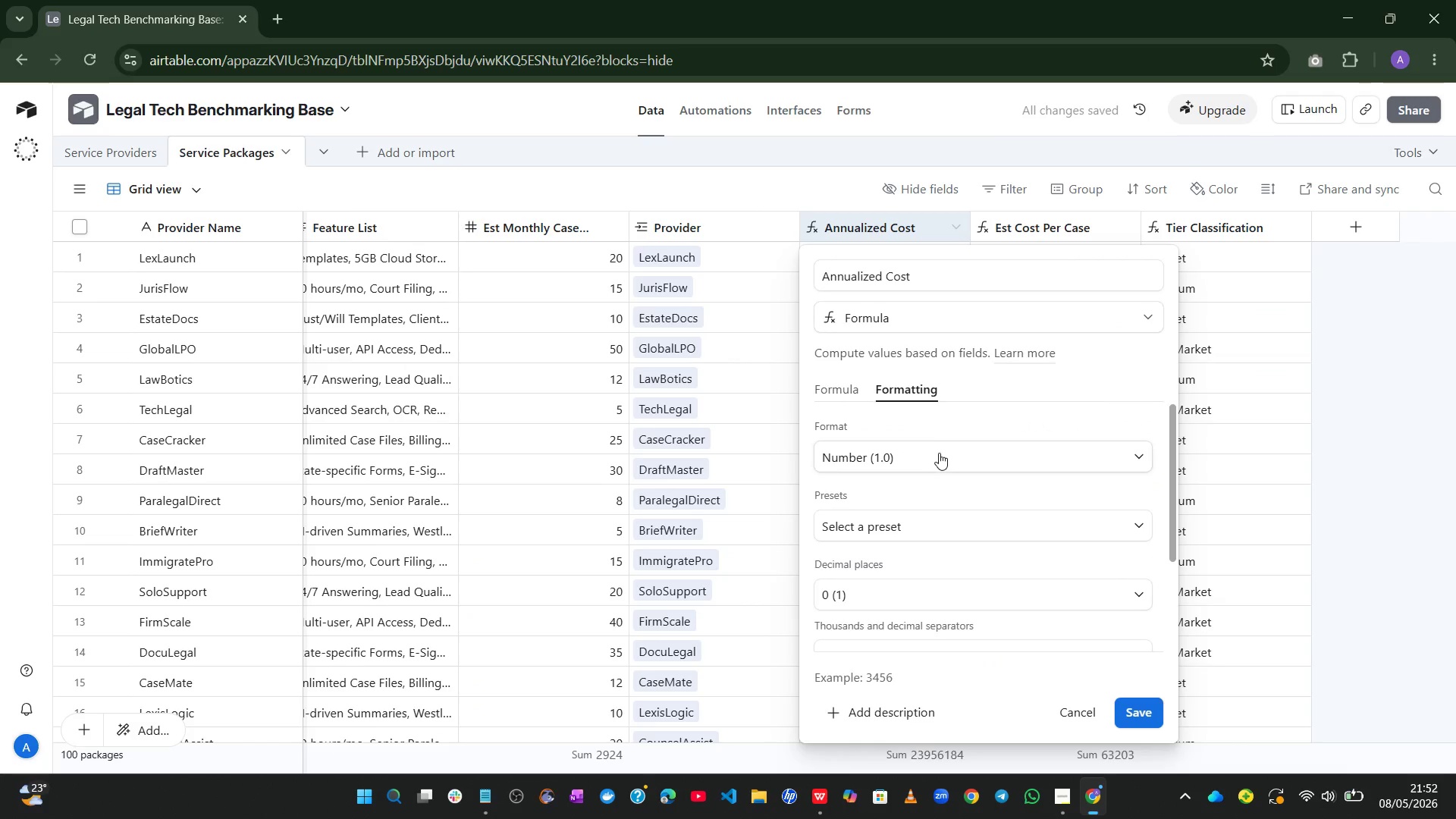 
left_click([936, 457])
 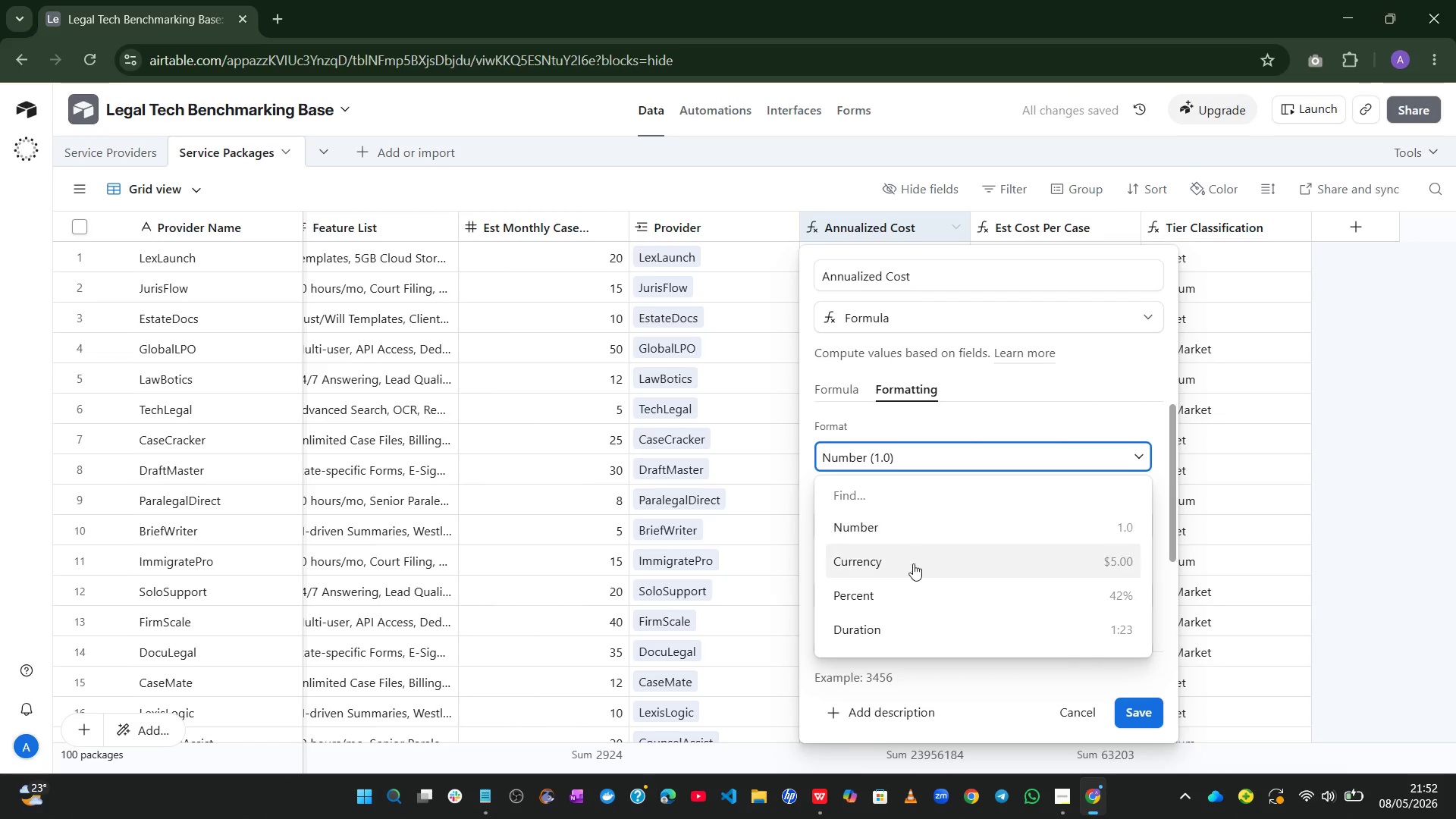 
left_click([912, 568])
 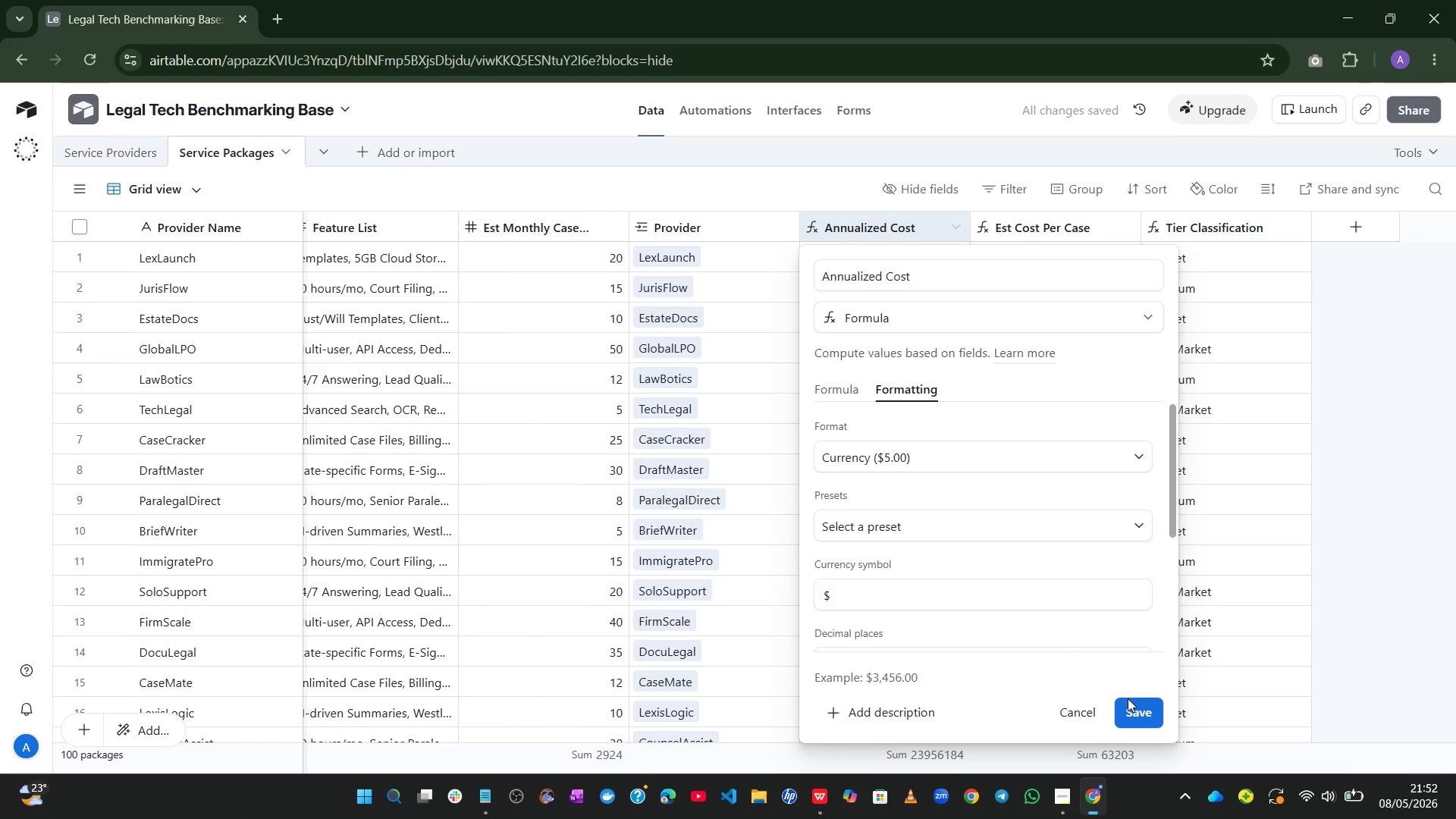 
left_click([1134, 711])
 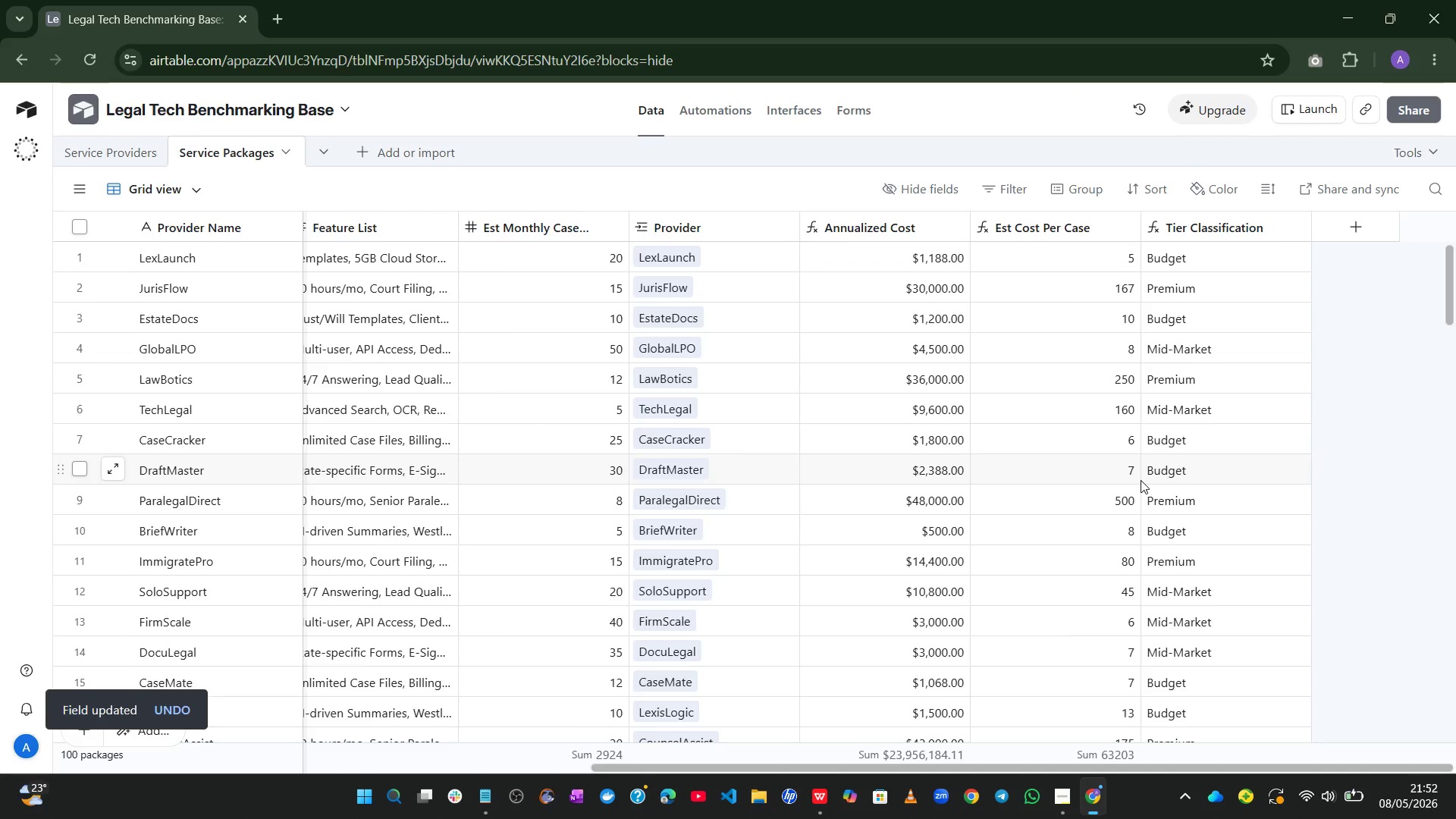 
wait(12.67)
 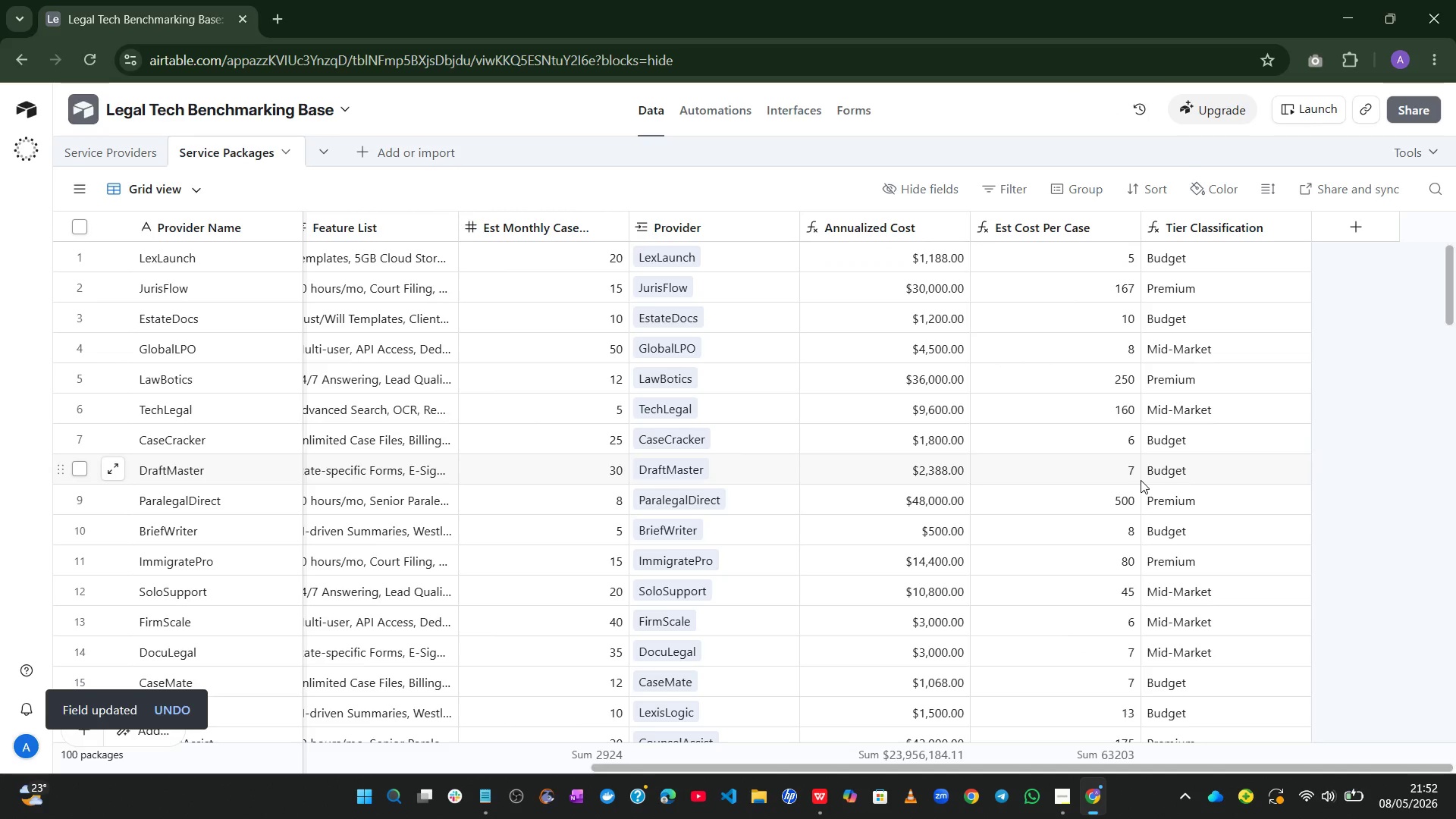 
double_click([1062, 233])
 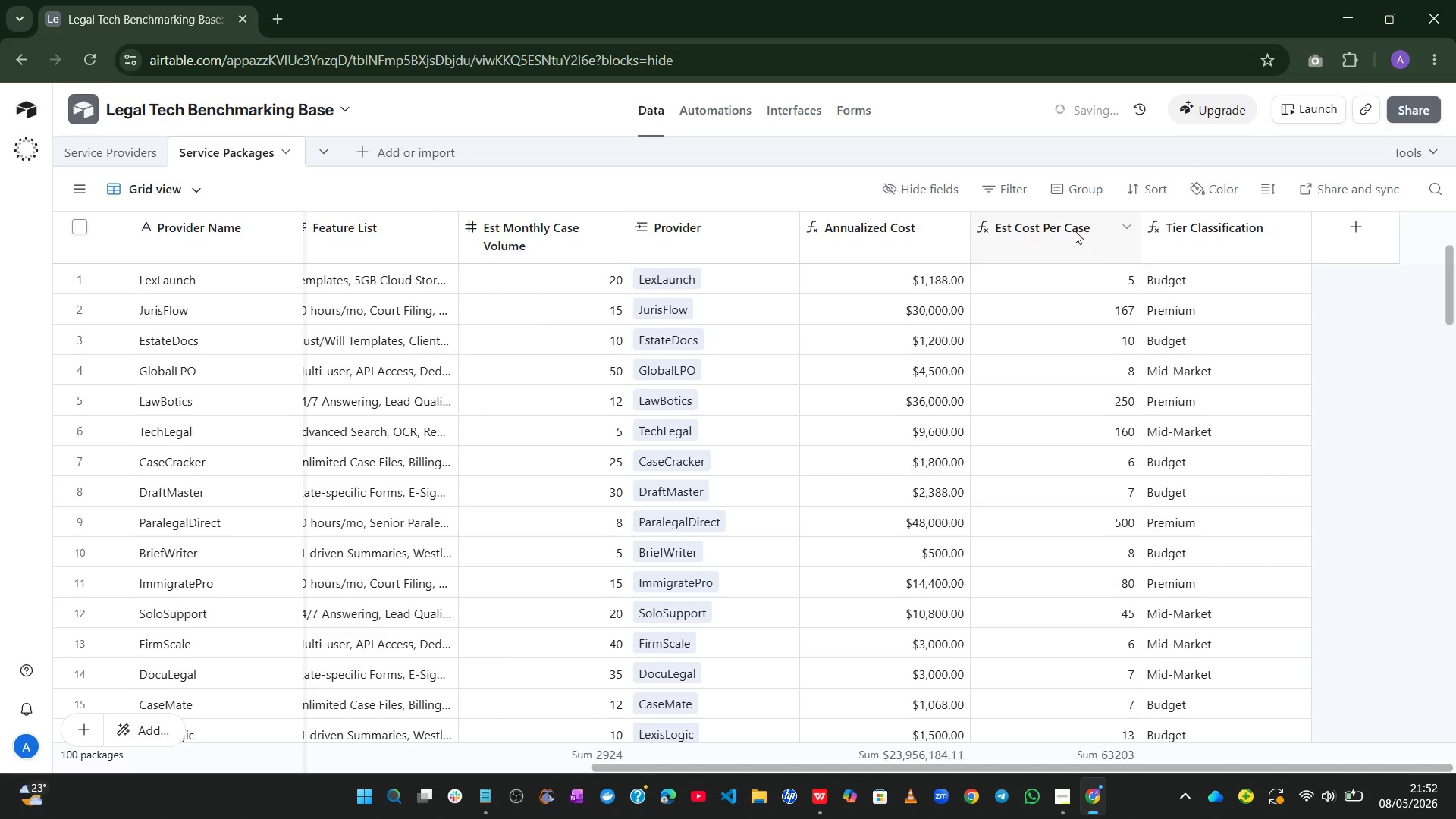 
double_click([1075, 231])
 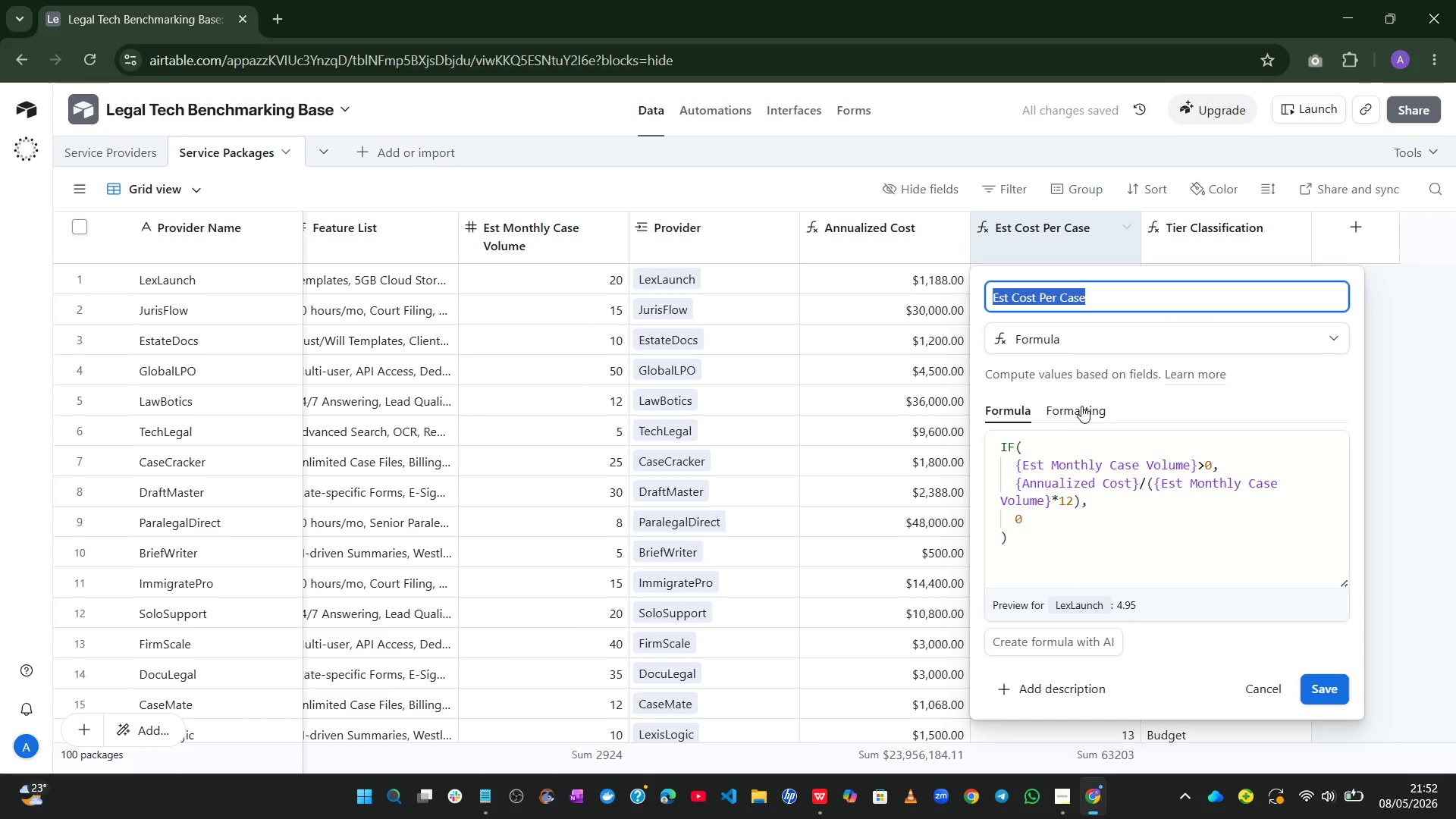 
left_click([1072, 405])
 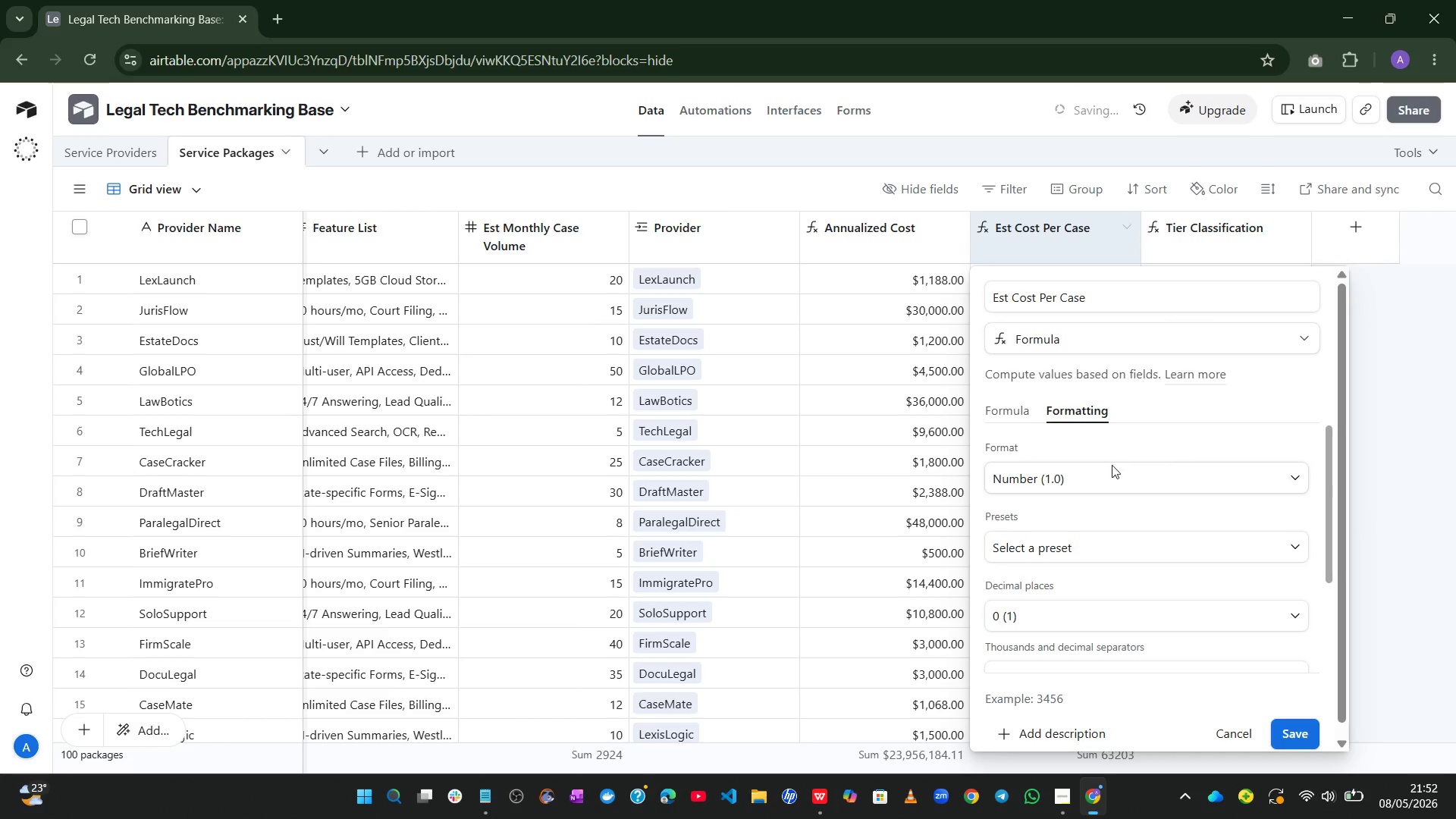 
left_click([1099, 482])
 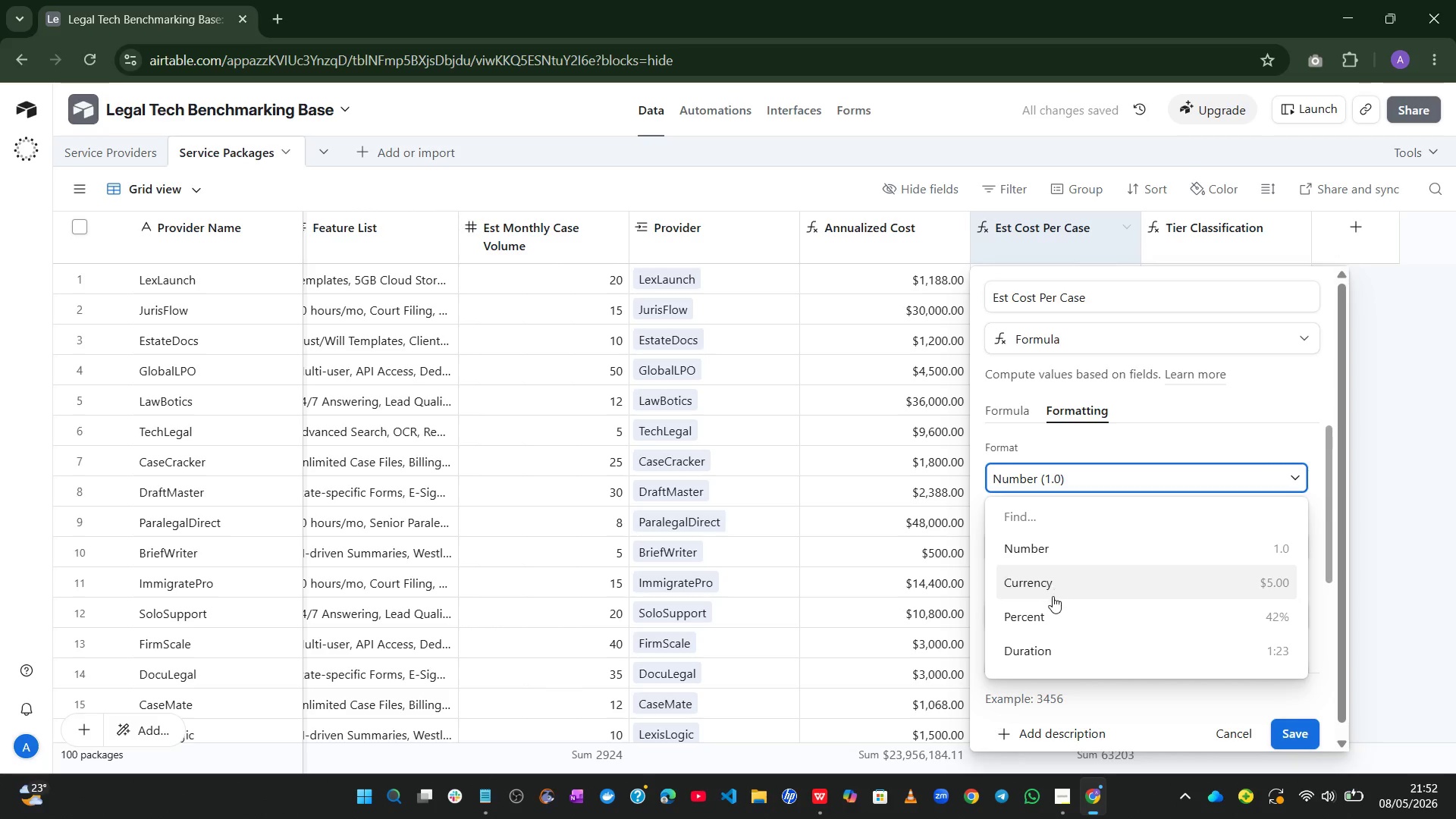 
left_click([1052, 596])
 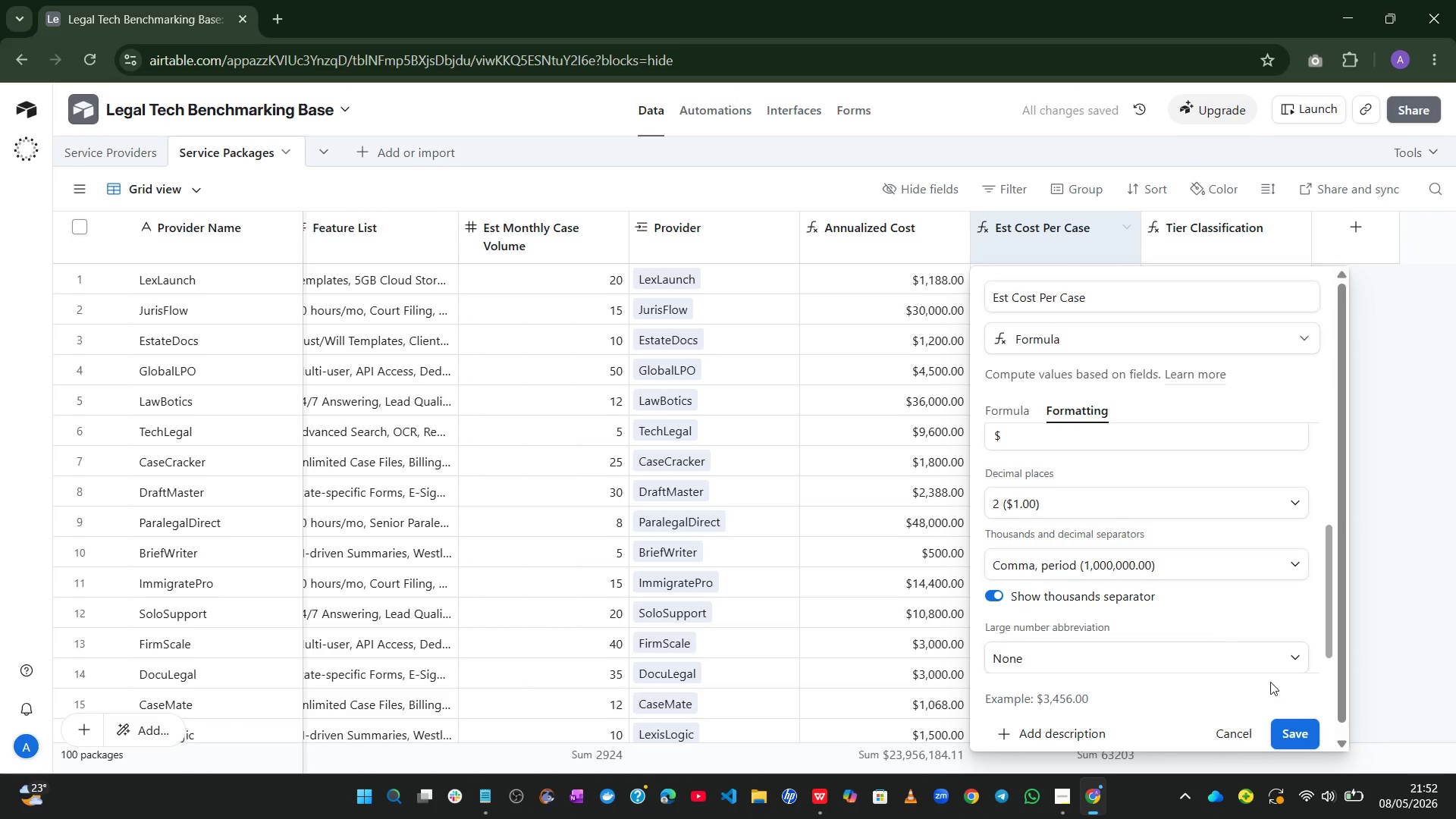 
left_click([1290, 734])
 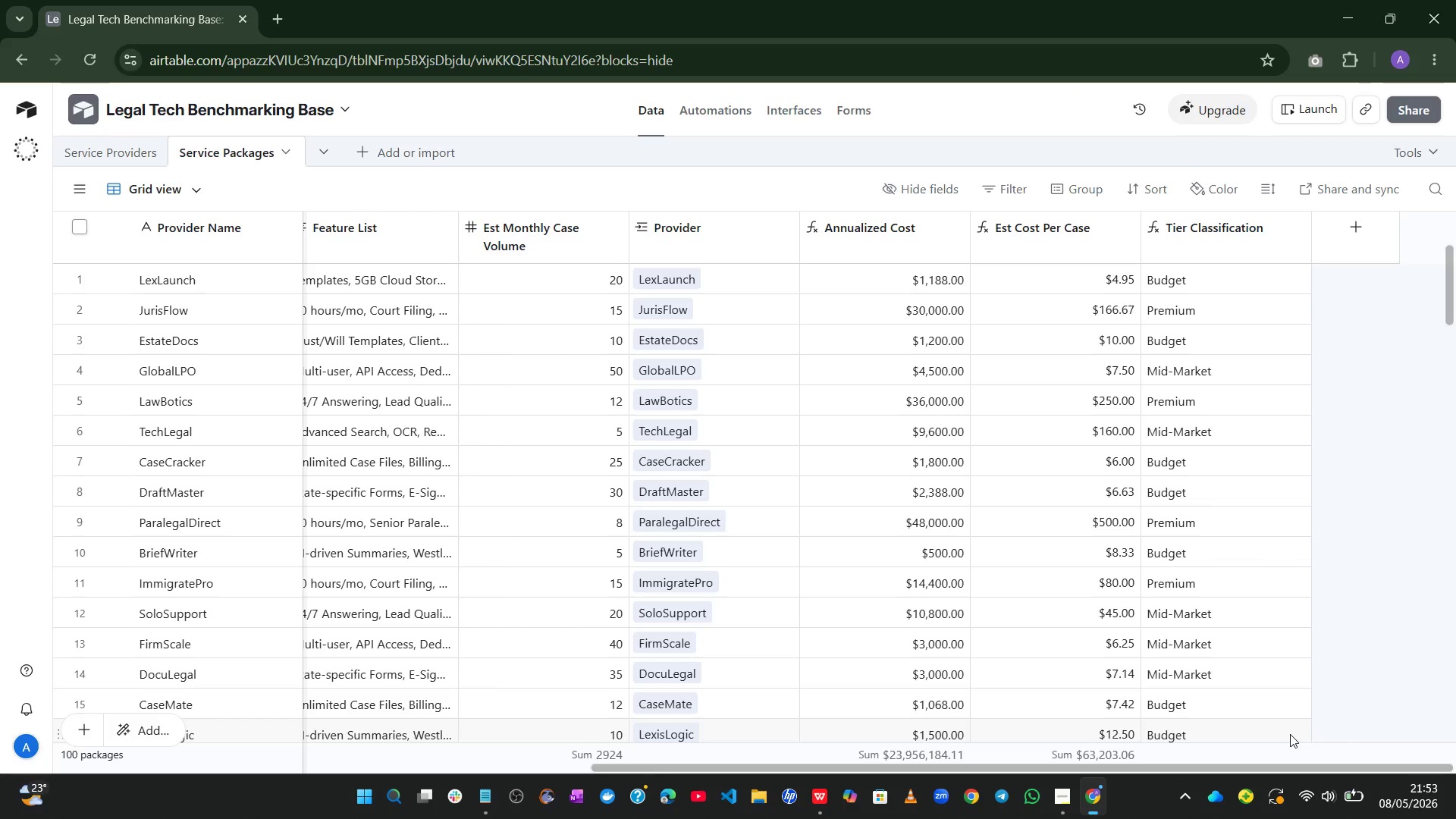 
wait(27.44)
 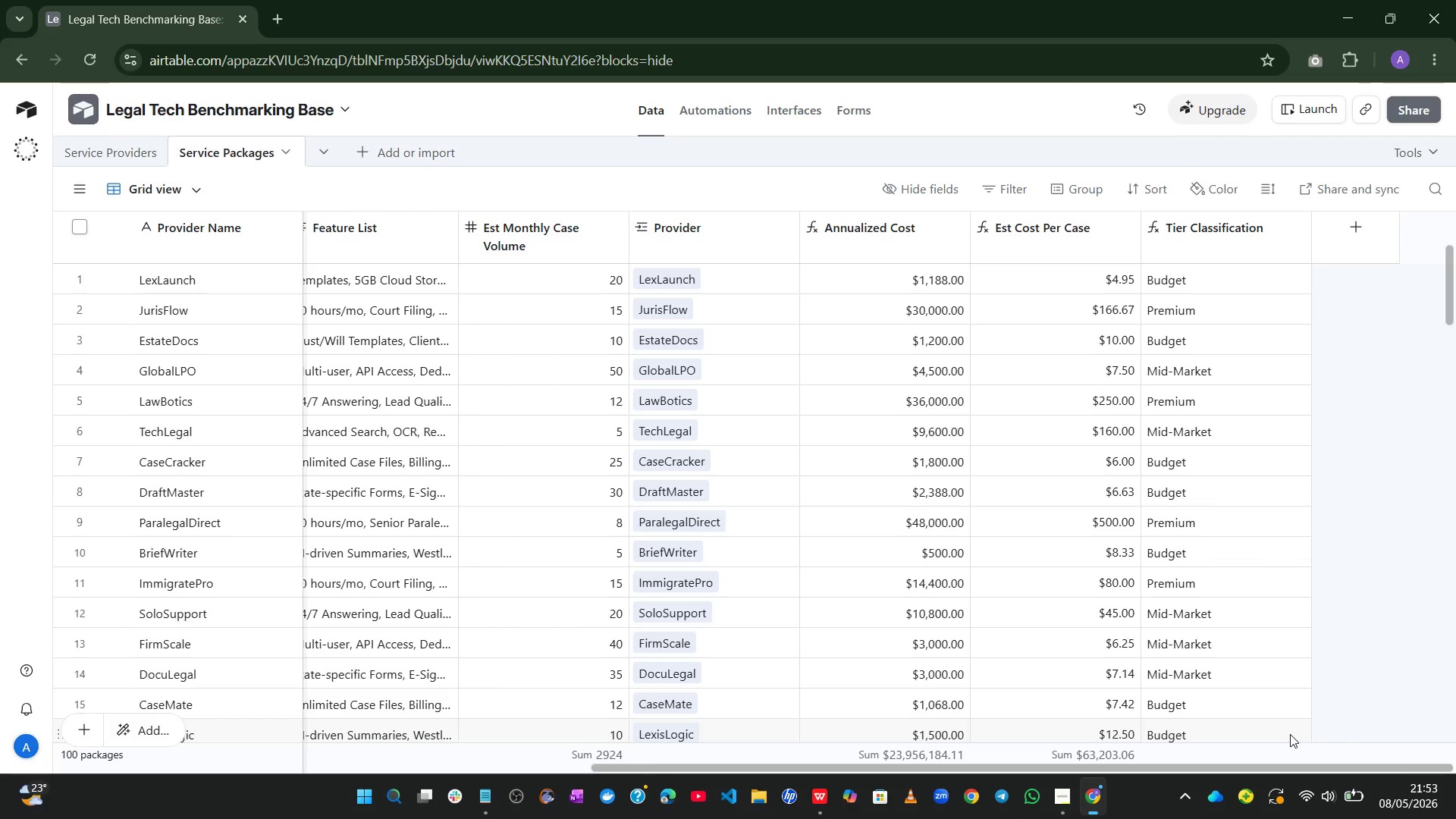 
left_click([1028, 690])